 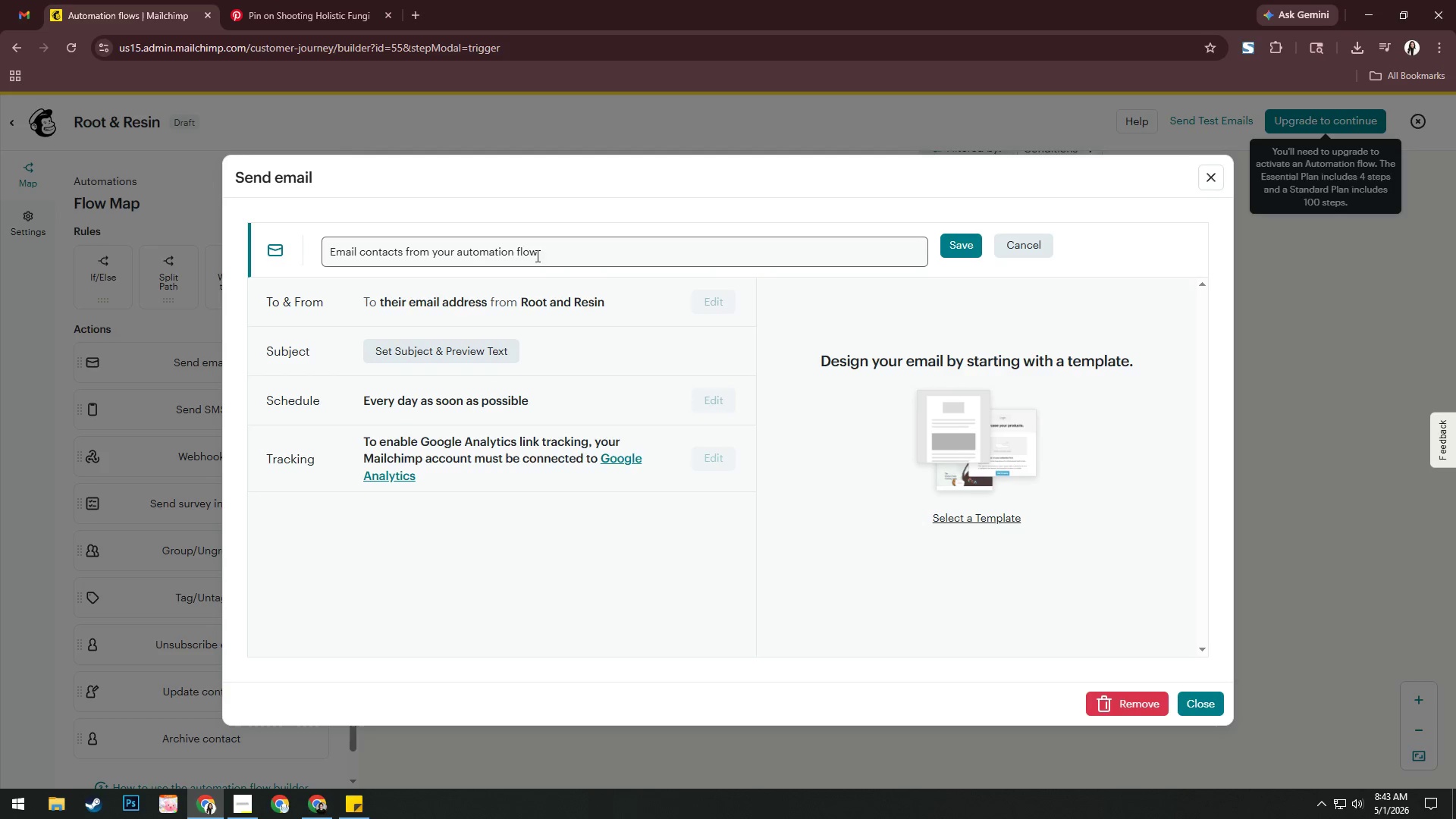 
left_click([536, 255])
 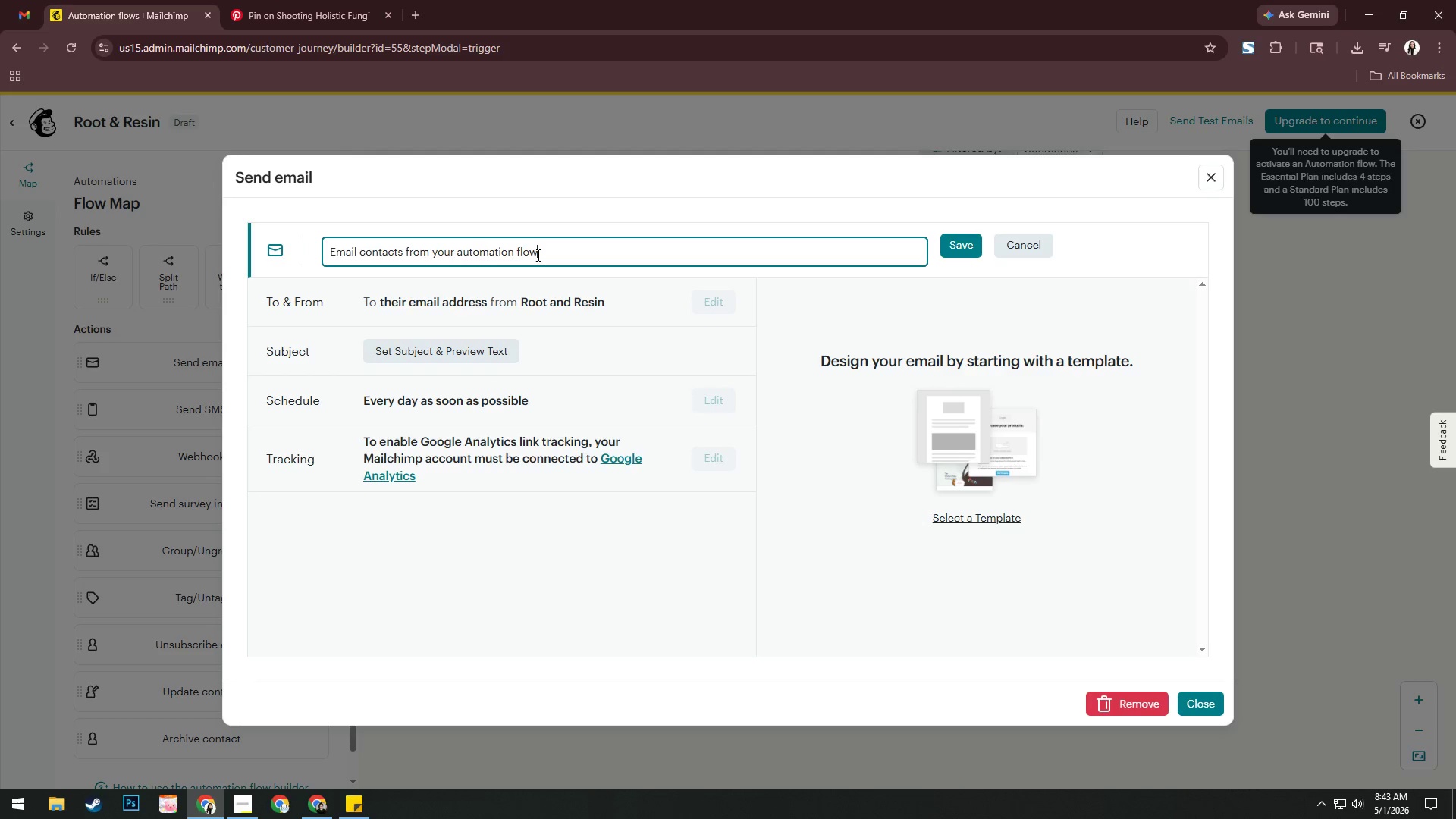 
key(Control+A)
 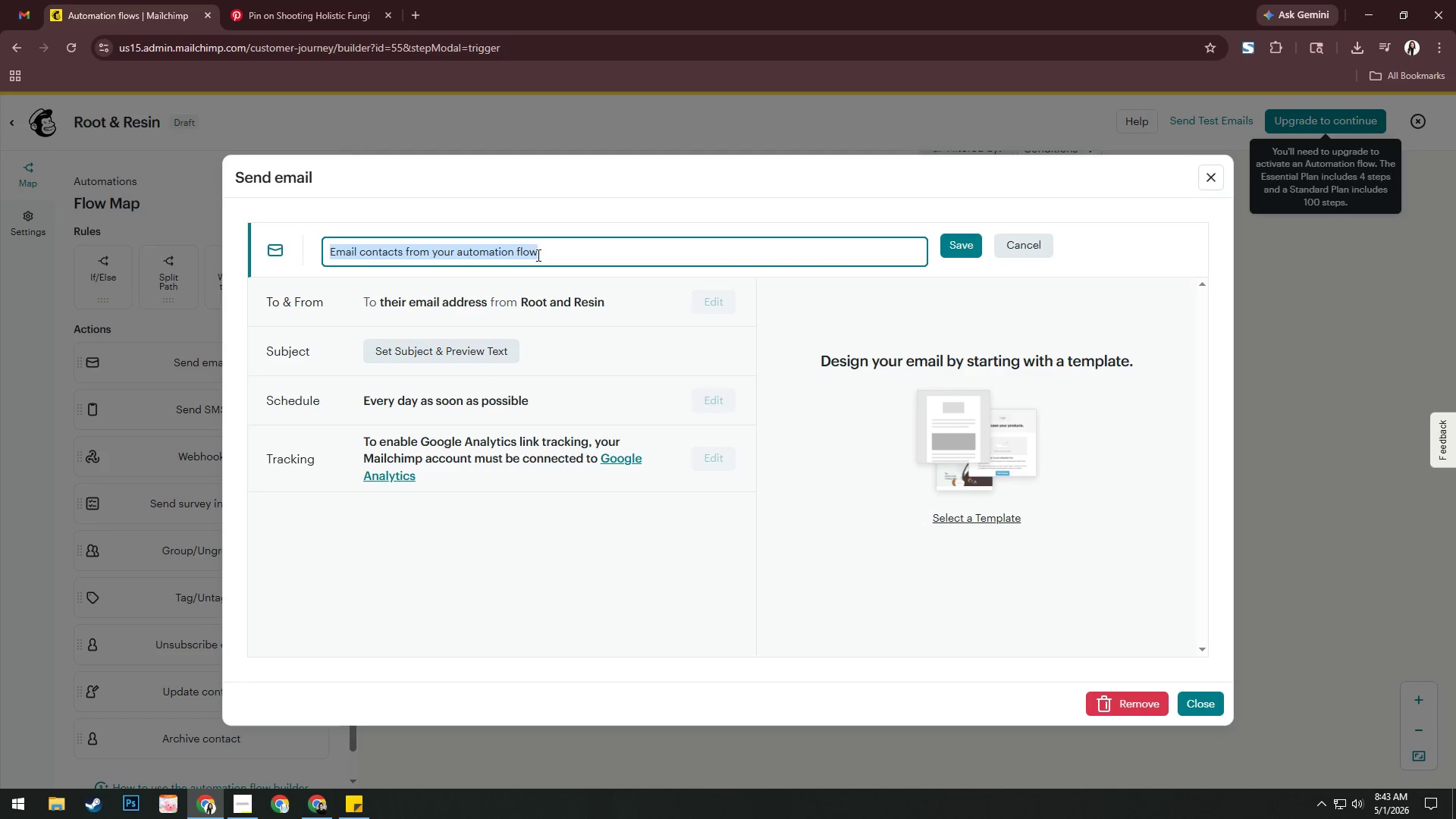 
type(Email 1 - )
 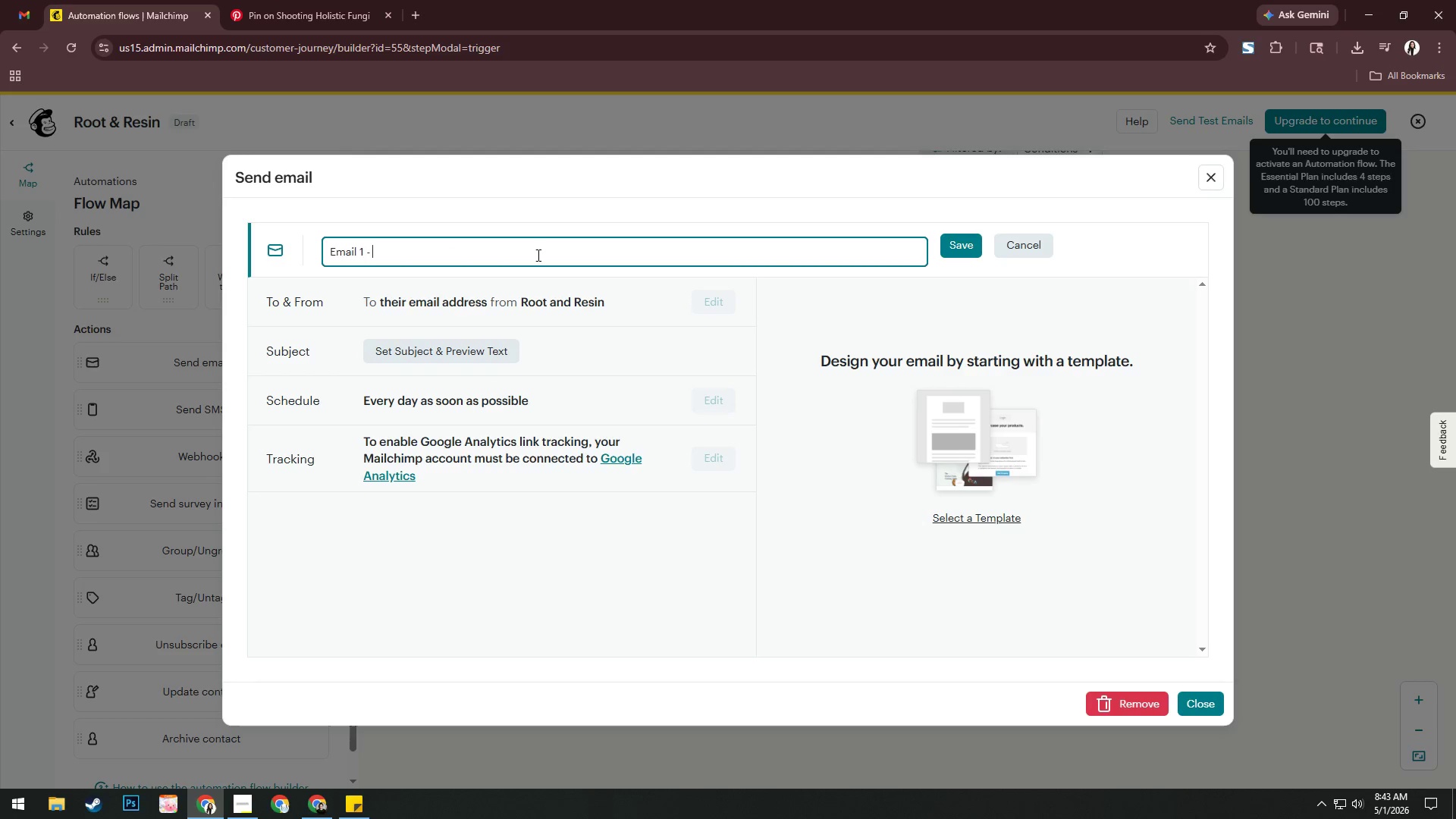 
key(Alt+AltLeft)
 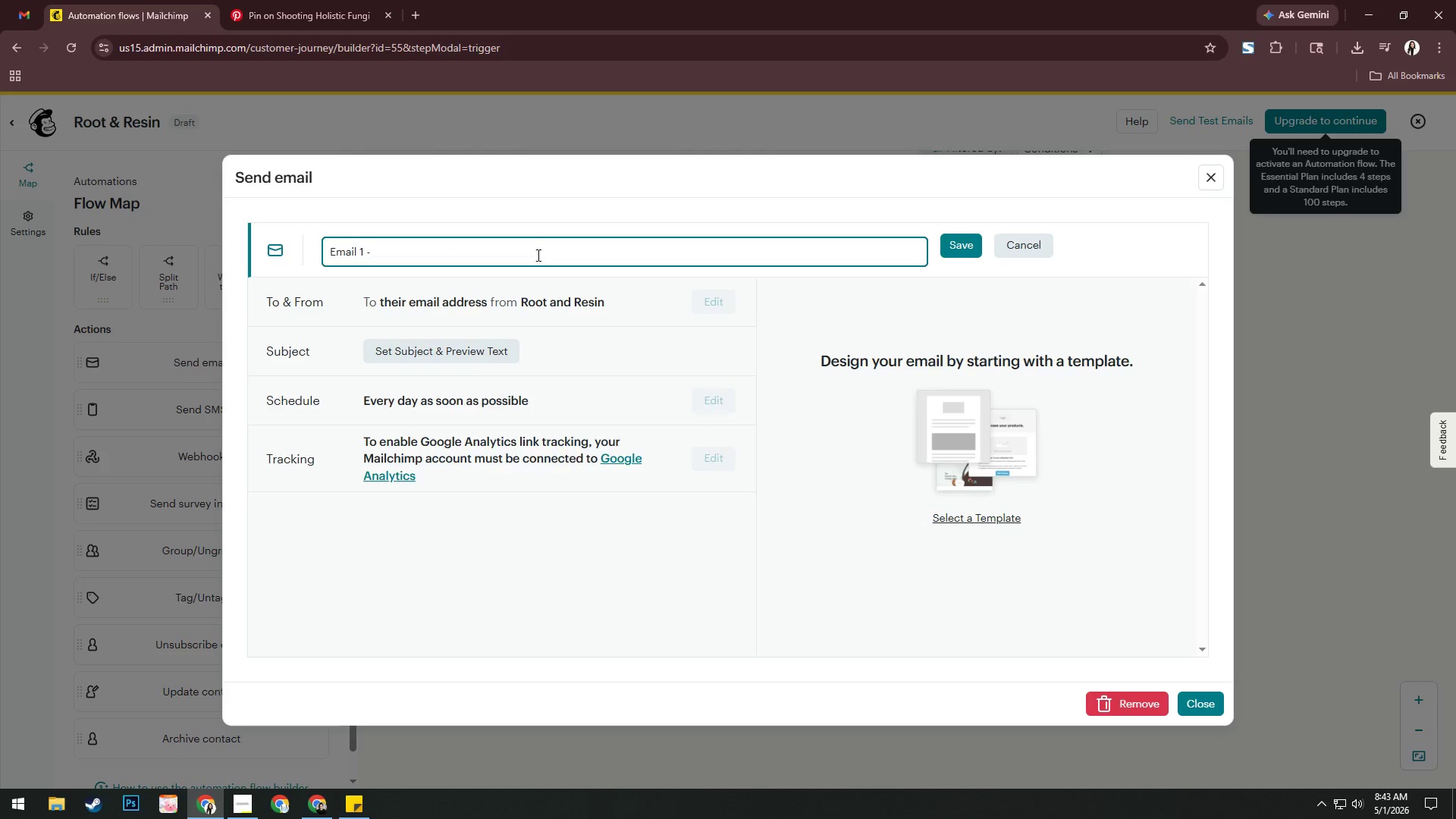 
key(Alt+Tab)